 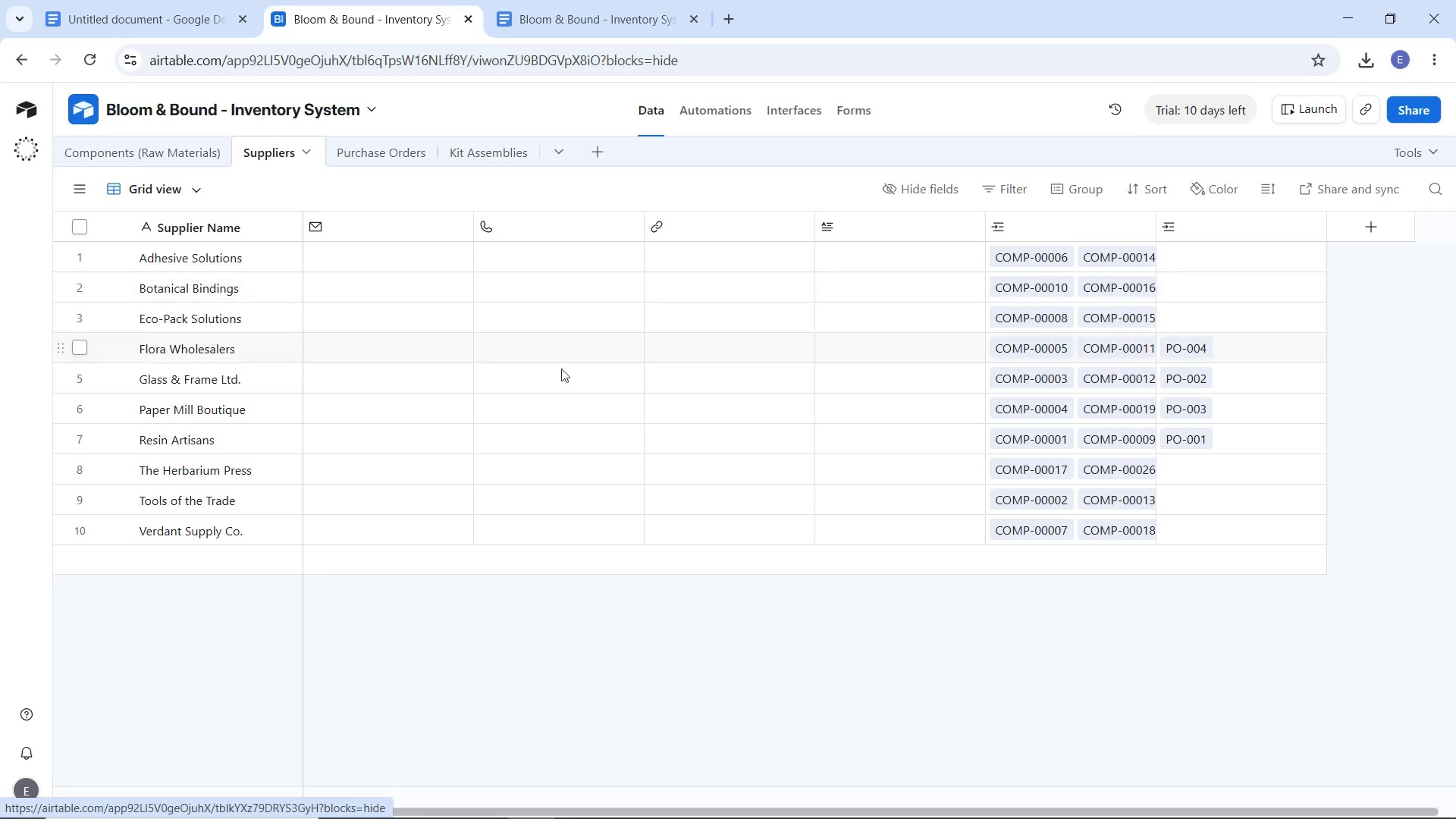 
left_click_drag(start_coordinate=[842, 808], to_coordinate=[623, 802])
 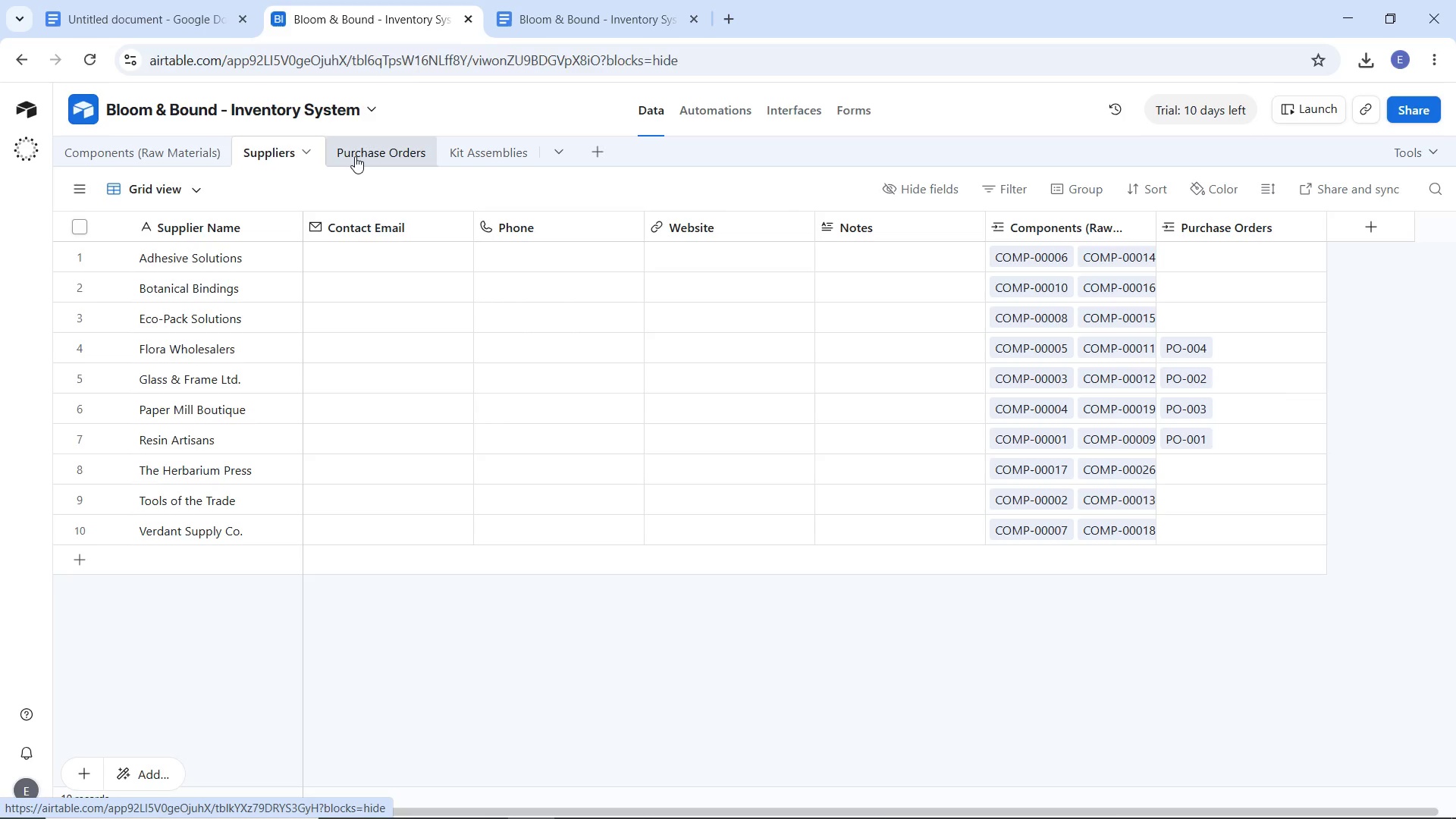 
left_click([355, 156])
 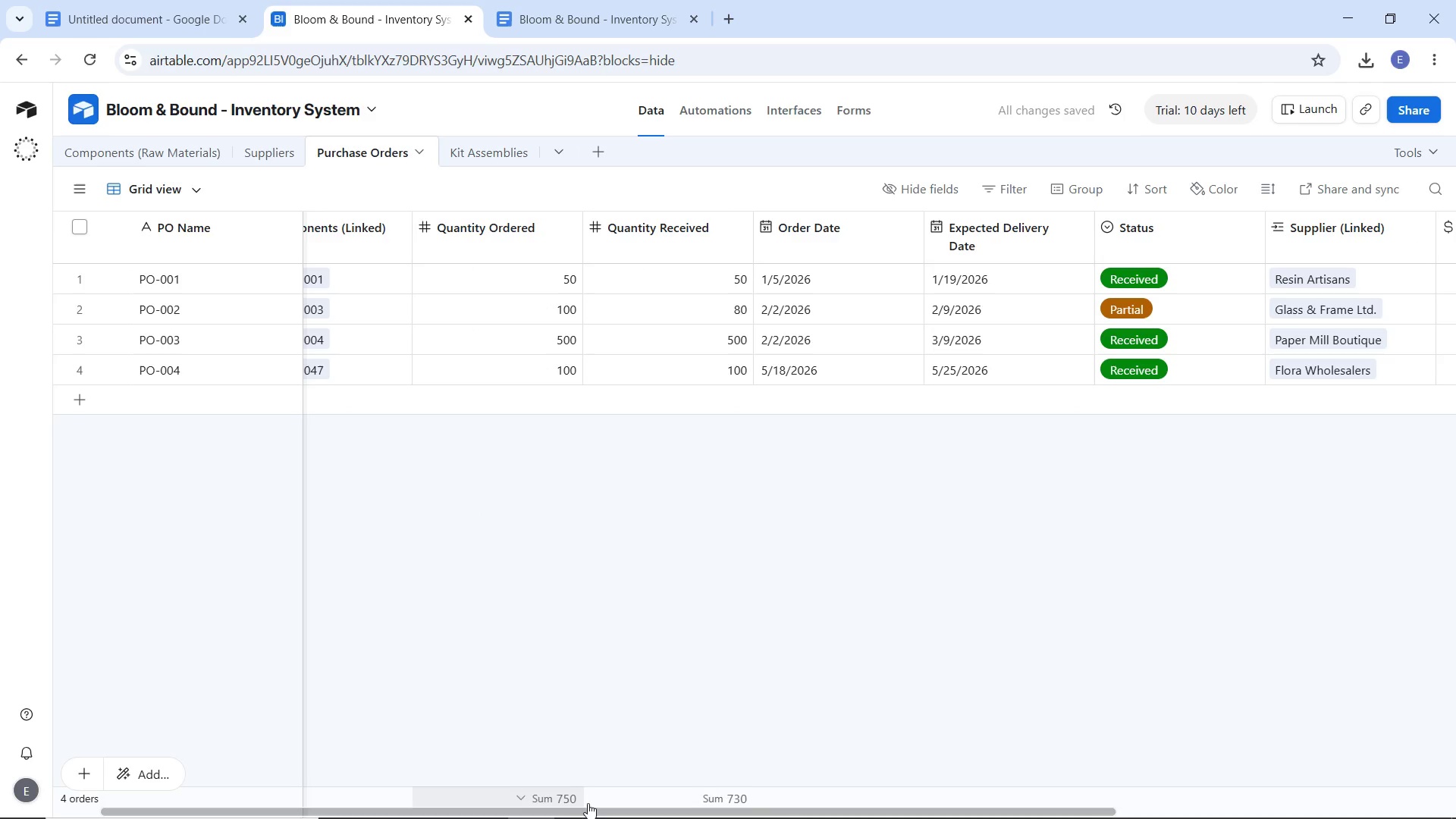 
left_click_drag(start_coordinate=[599, 806], to_coordinate=[431, 807])
 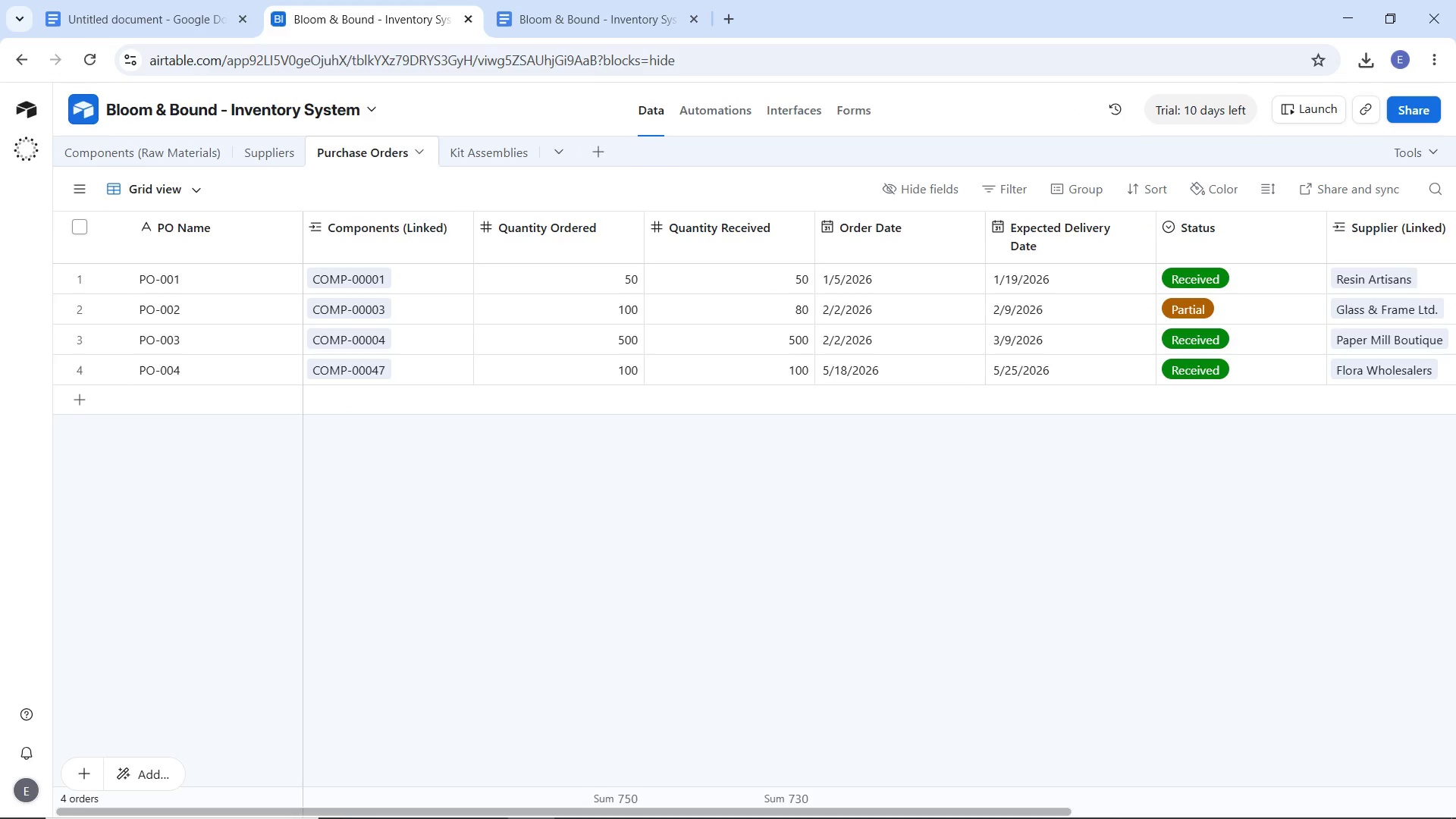 
wait(5.23)
 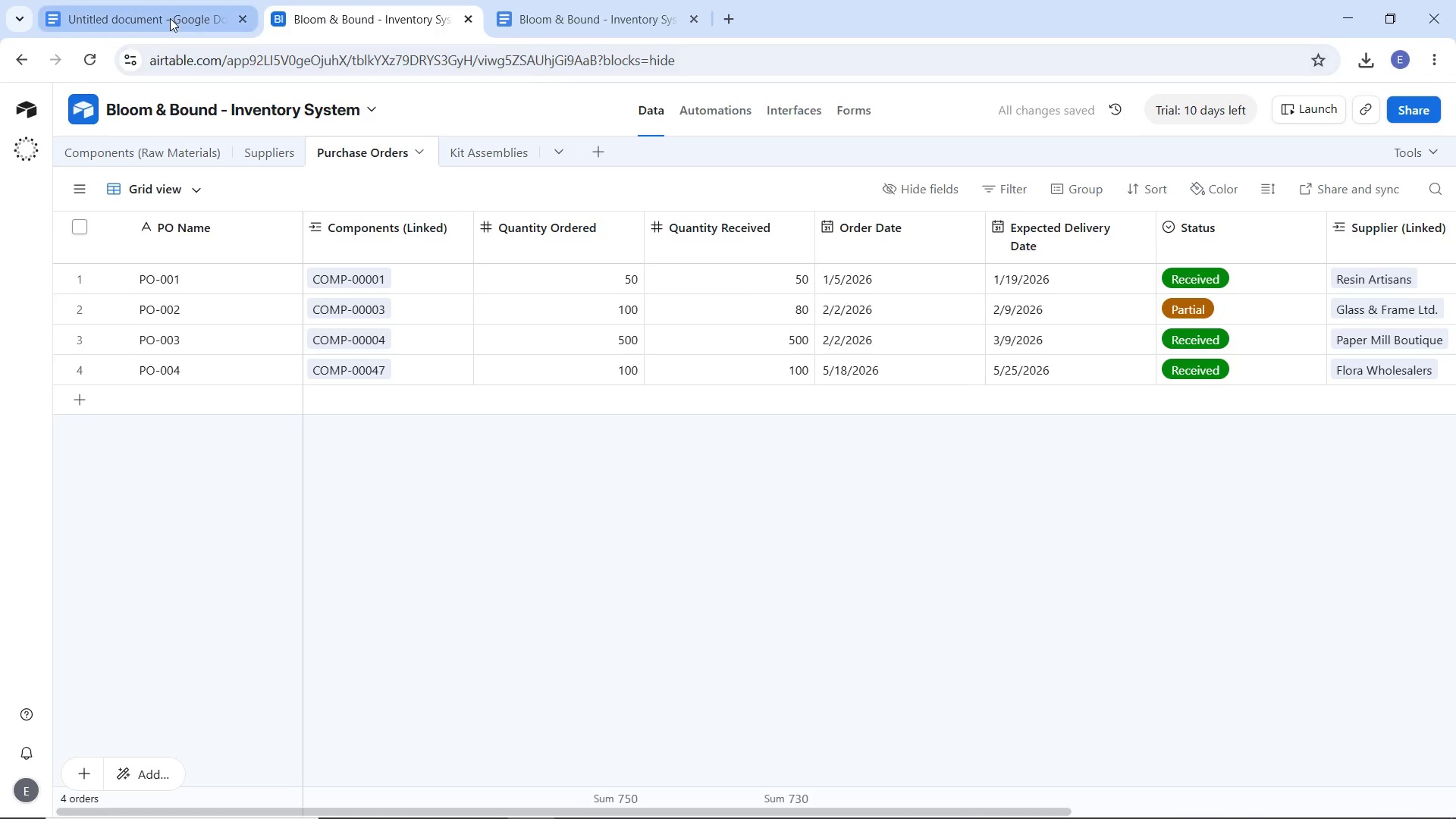 
left_click([487, 805])
 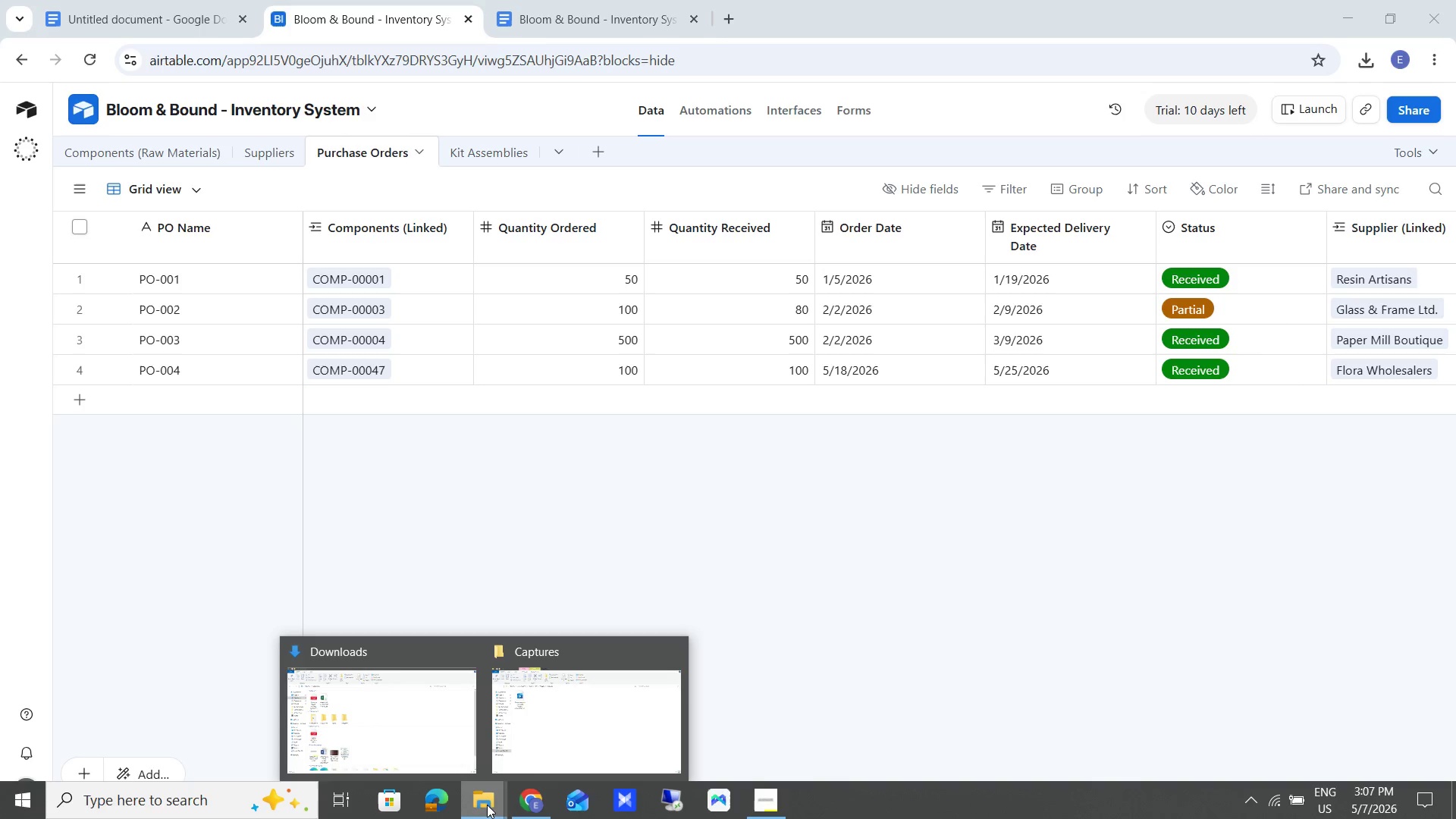 
left_click([538, 758])
 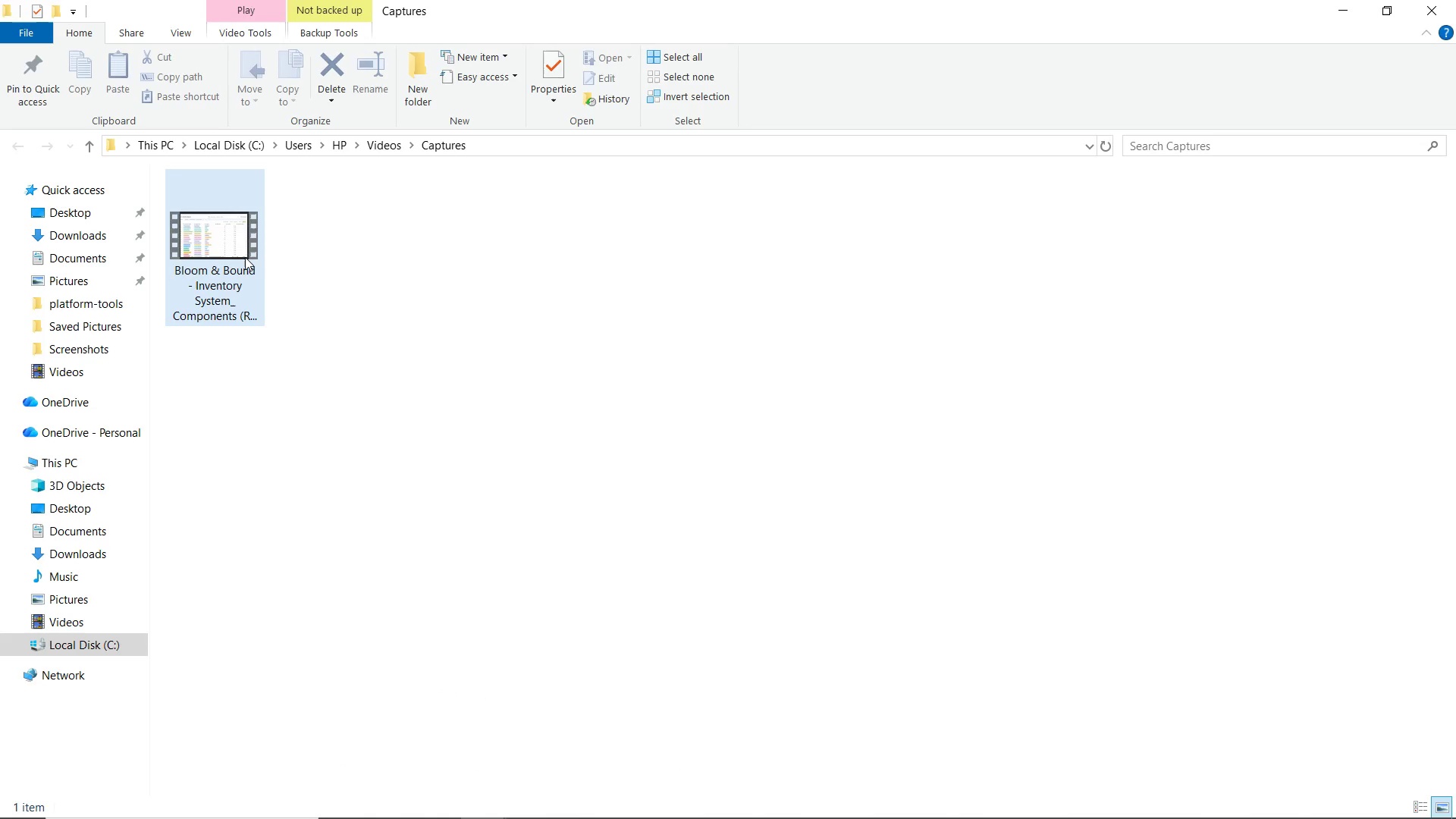 